 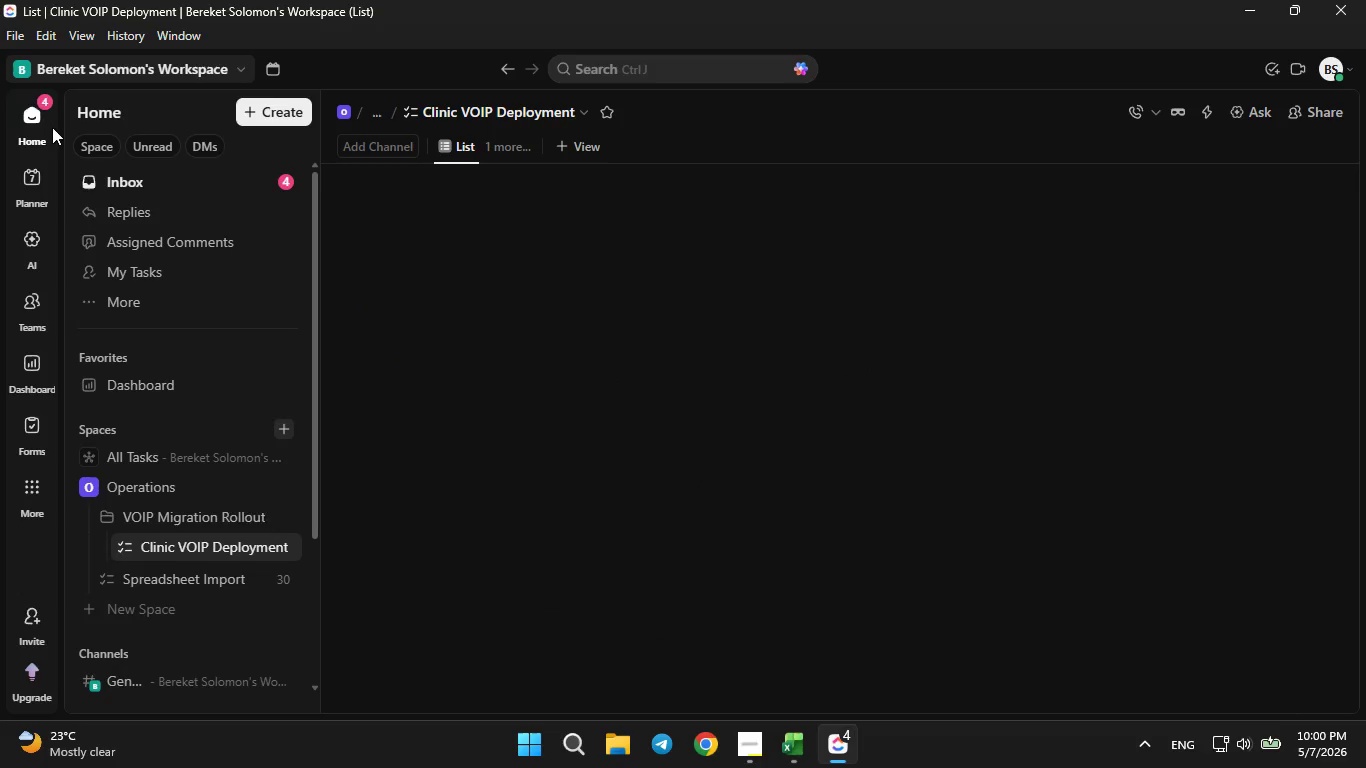 
left_click([200, 374])
 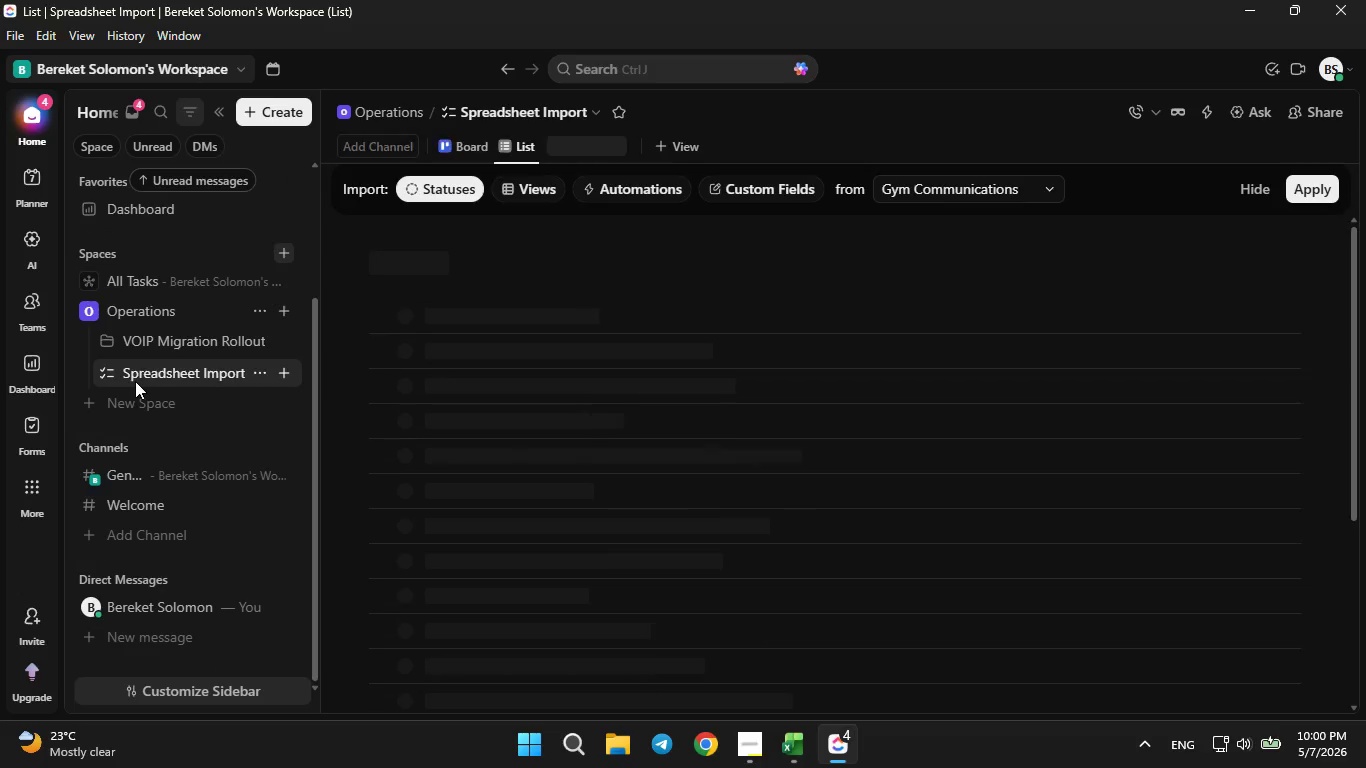 
left_click_drag(start_coordinate=[135, 379], to_coordinate=[142, 387])
 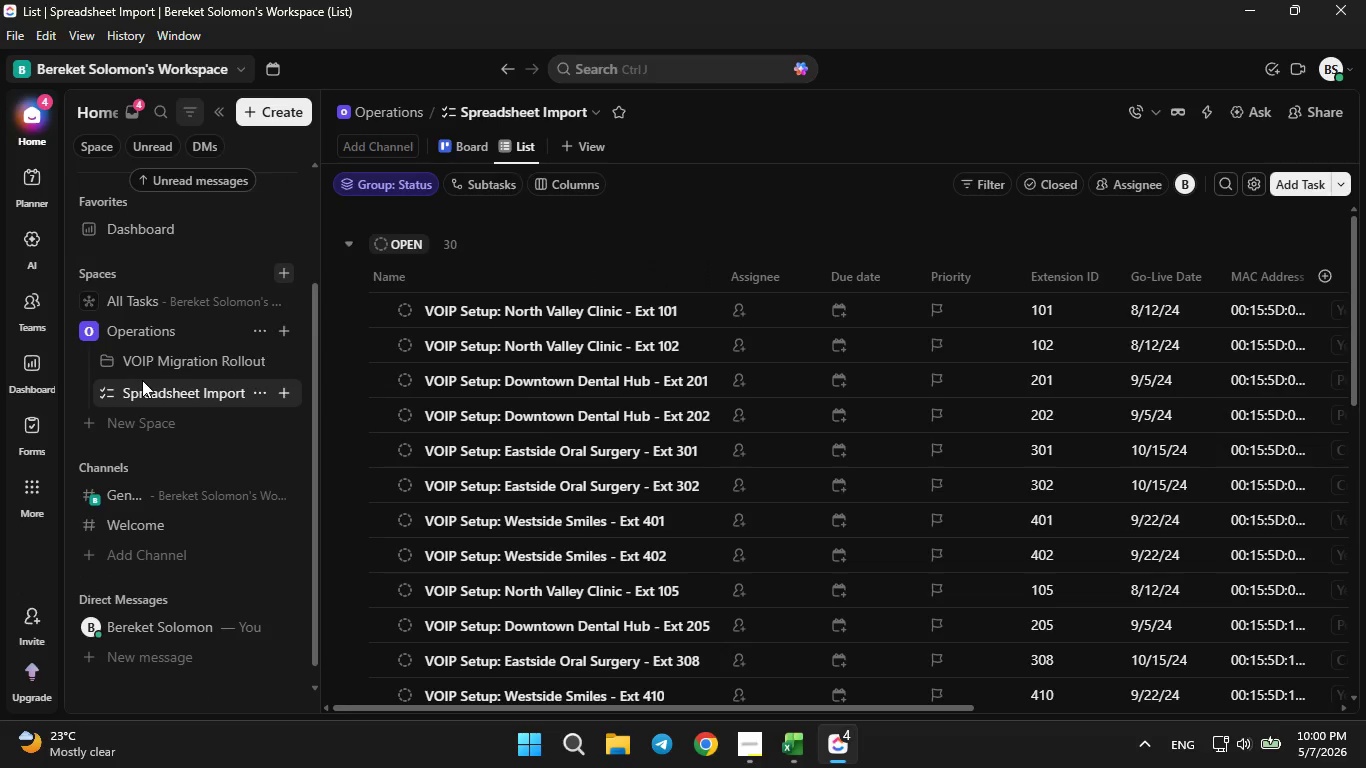 
left_click([142, 380])
 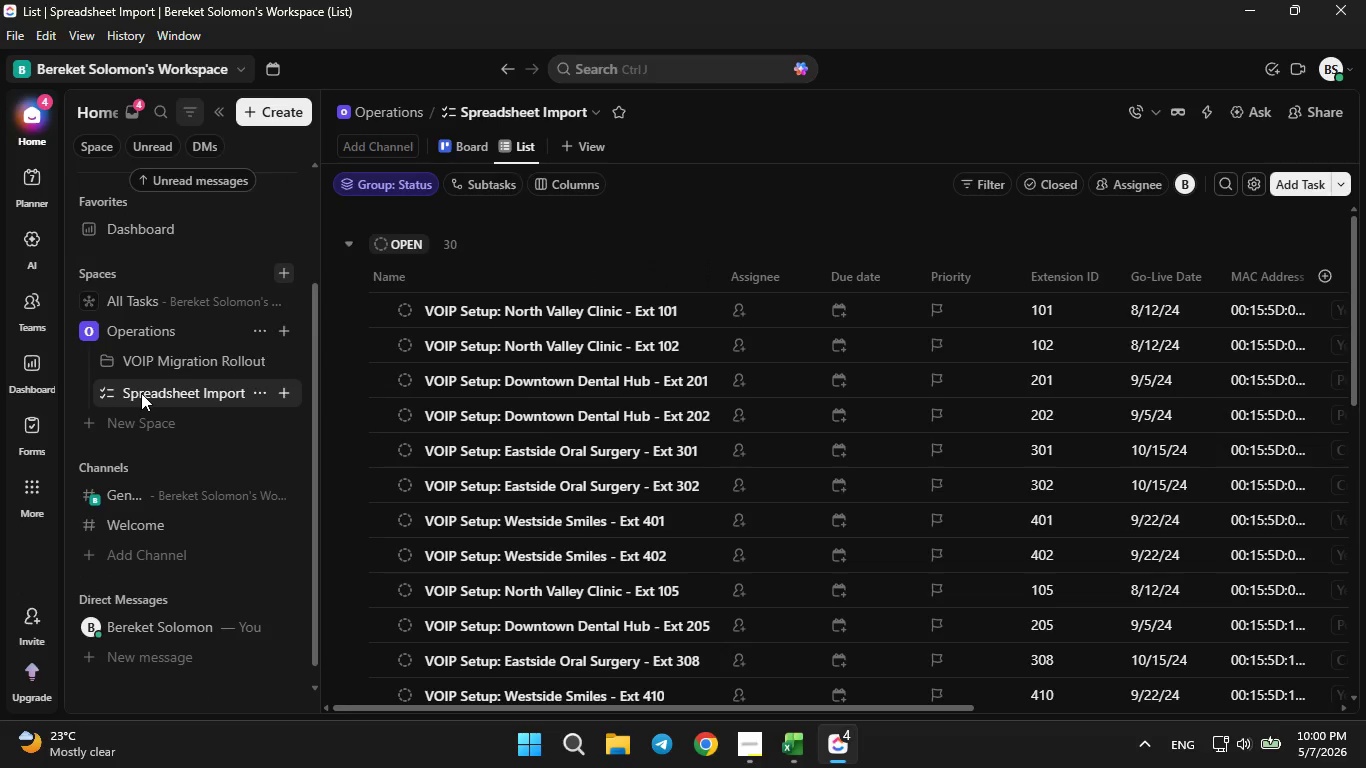 
left_click_drag(start_coordinate=[141, 393], to_coordinate=[149, 373])
 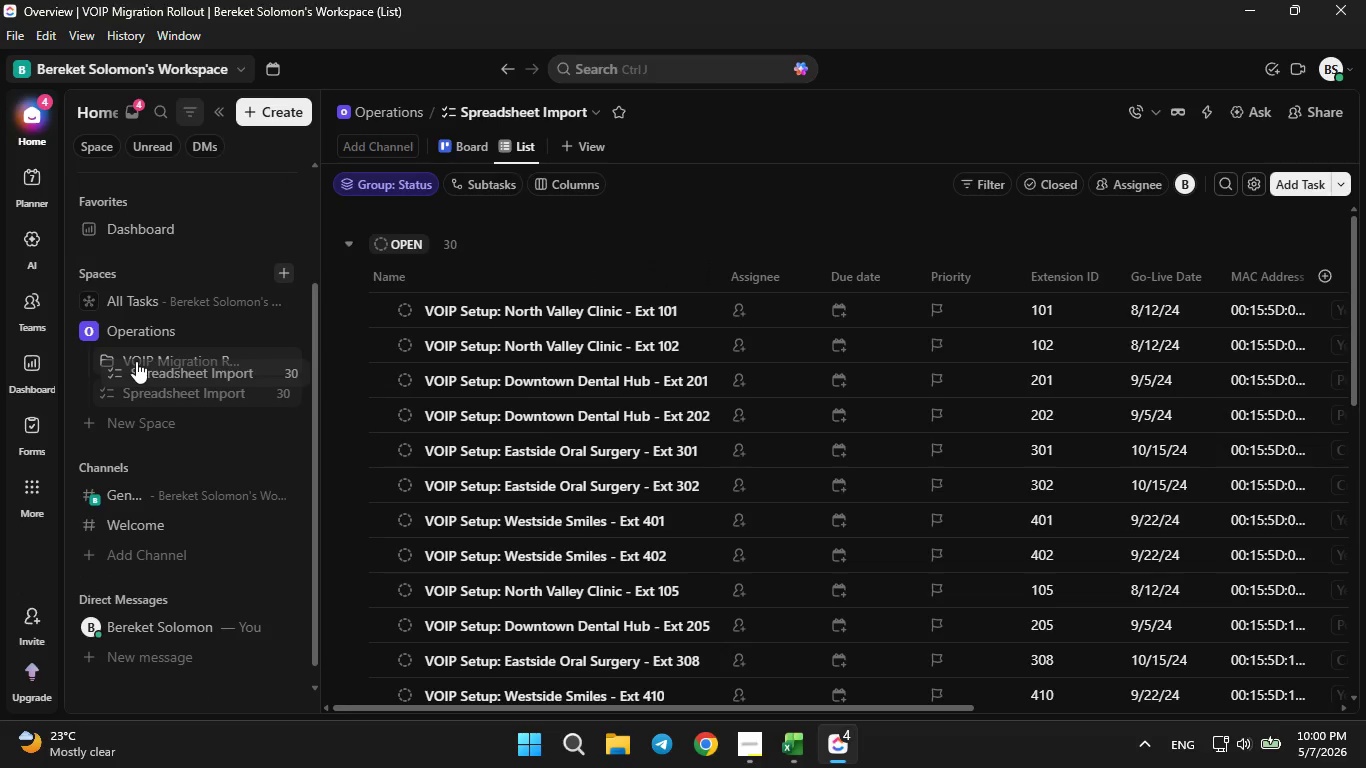 
left_click_drag(start_coordinate=[135, 361], to_coordinate=[128, 375])
 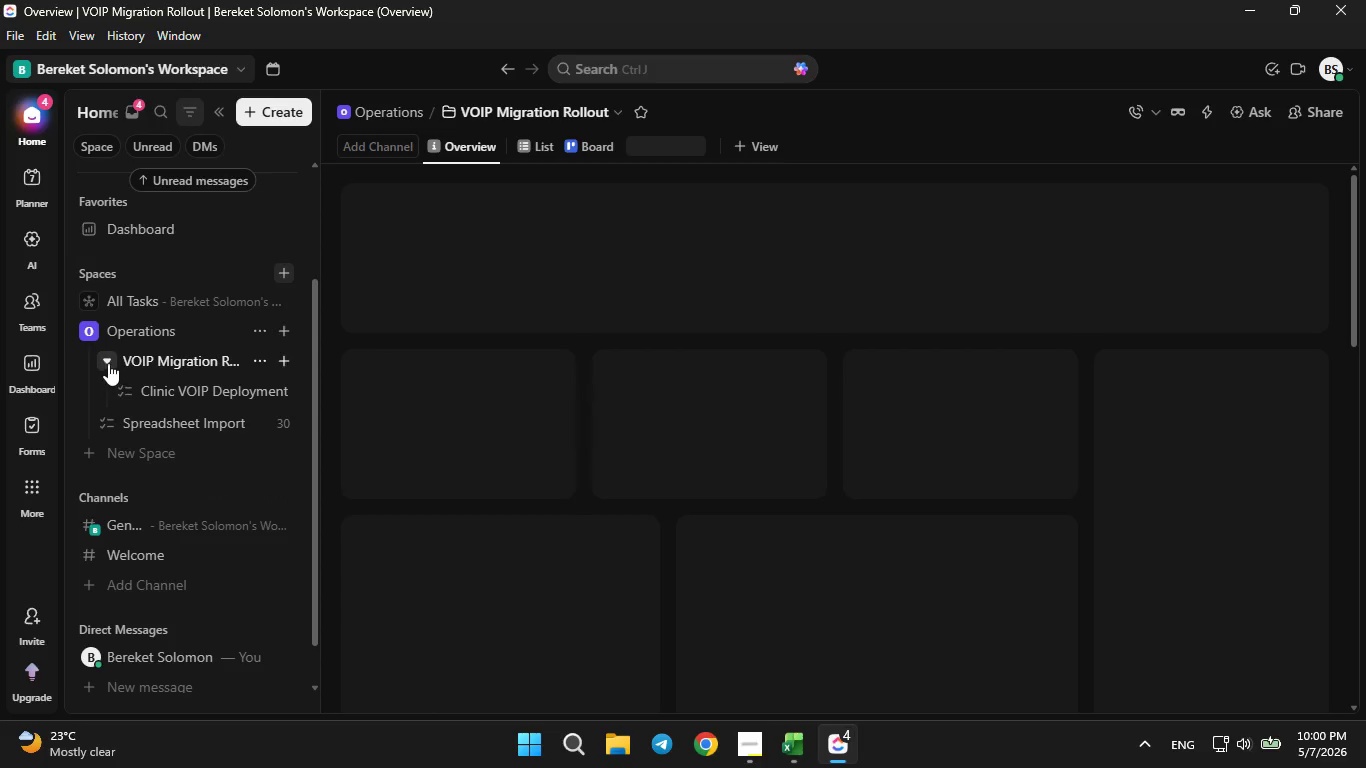 
left_click([108, 363])
 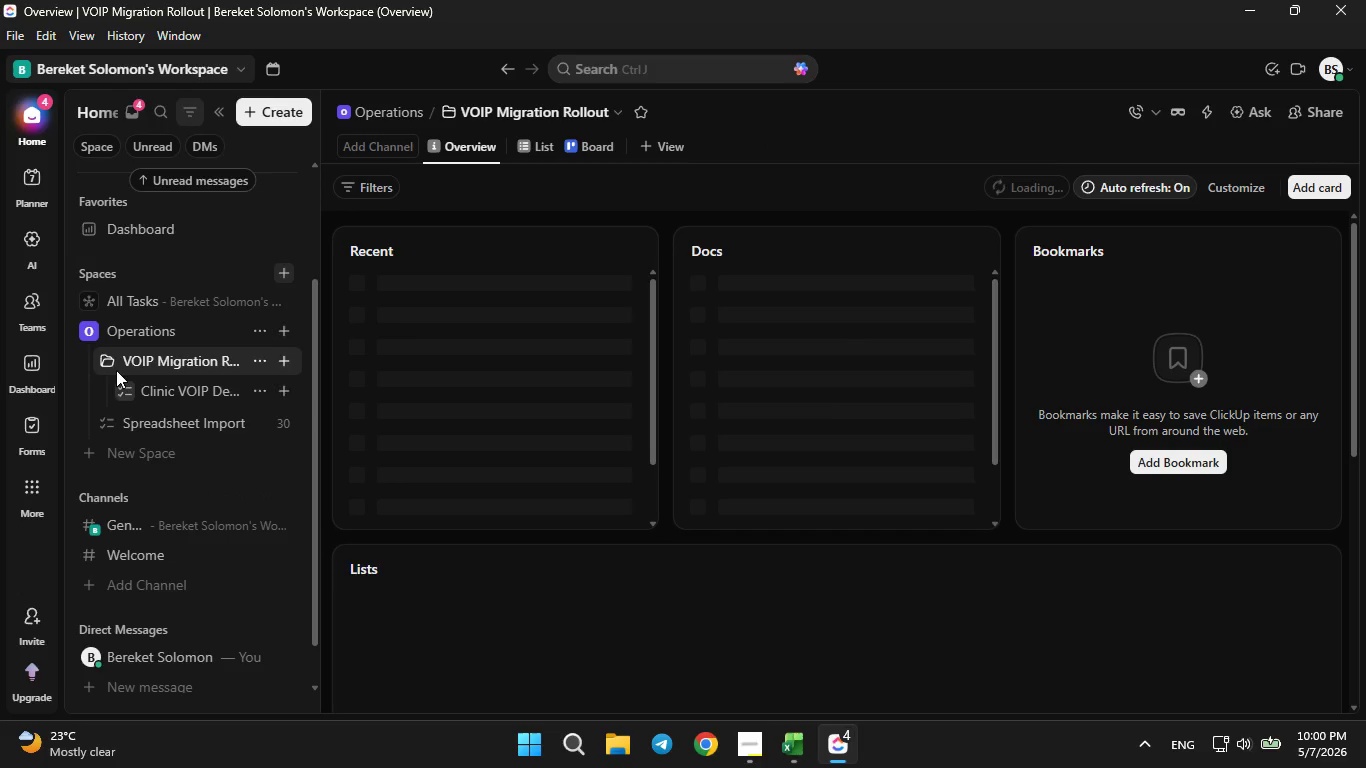 
left_click([112, 366])
 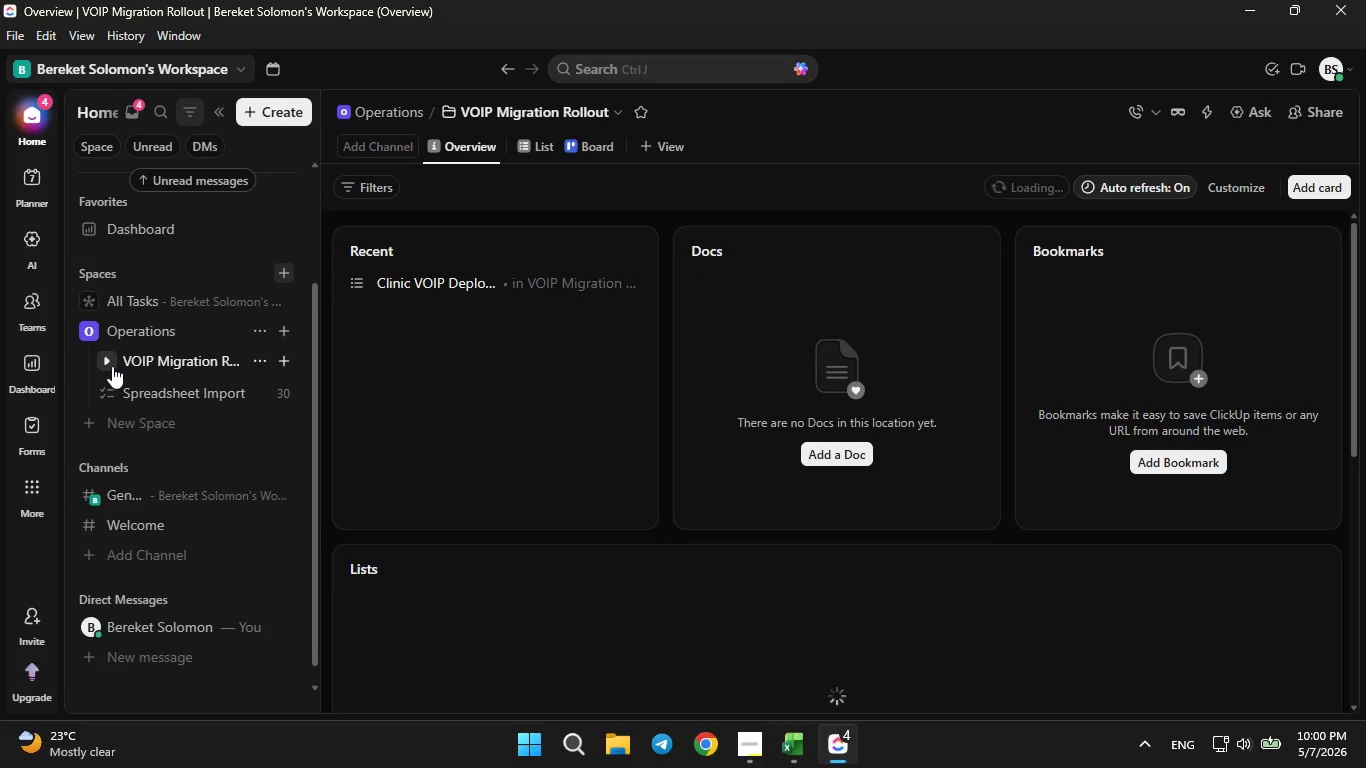 
double_click([112, 366])
 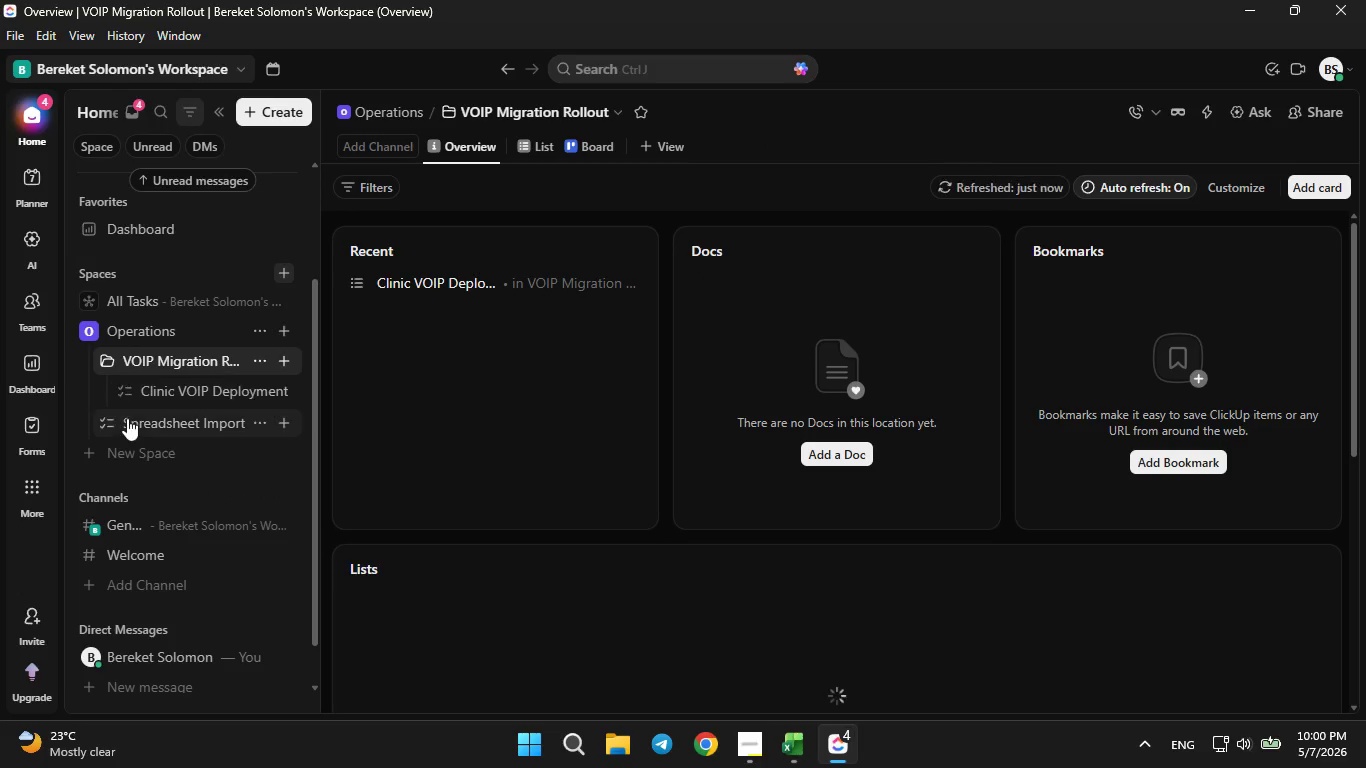 
left_click_drag(start_coordinate=[127, 418], to_coordinate=[144, 400])
 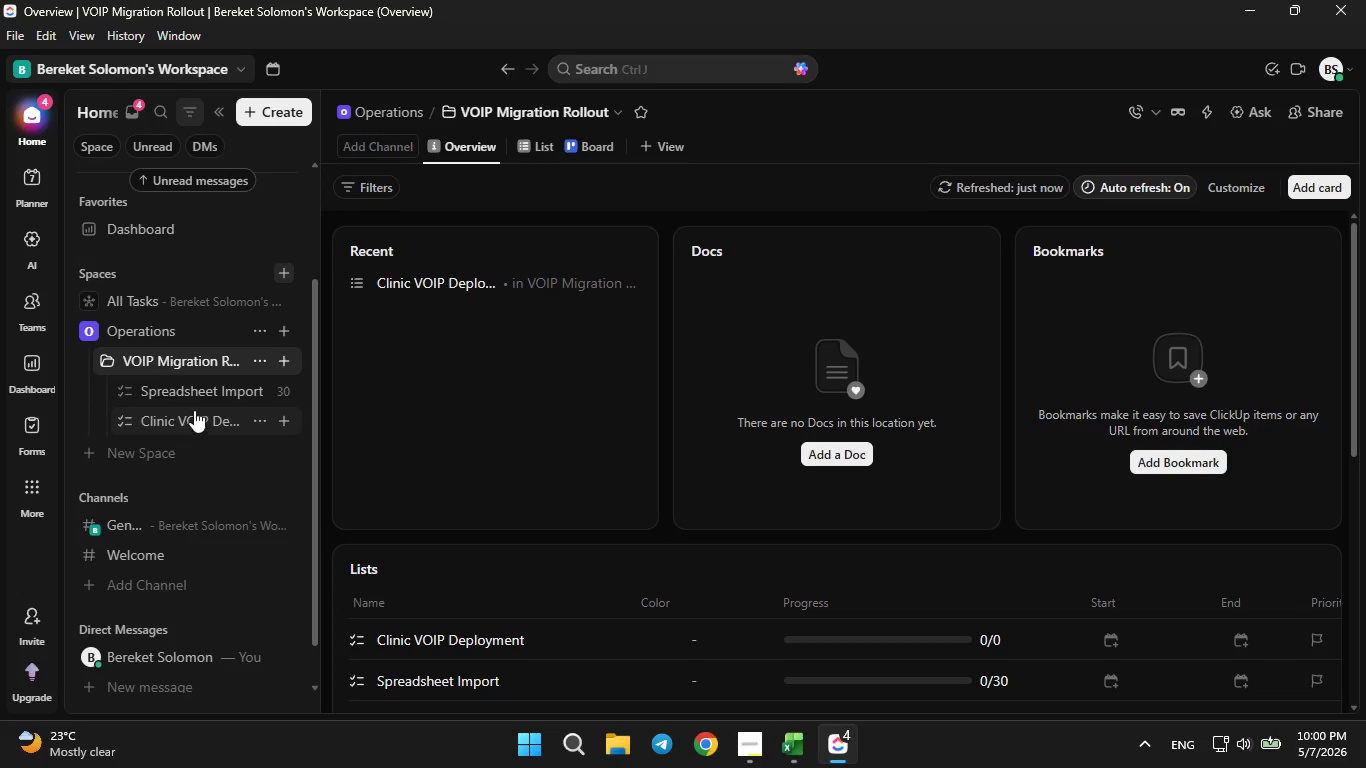 
left_click([175, 388])
 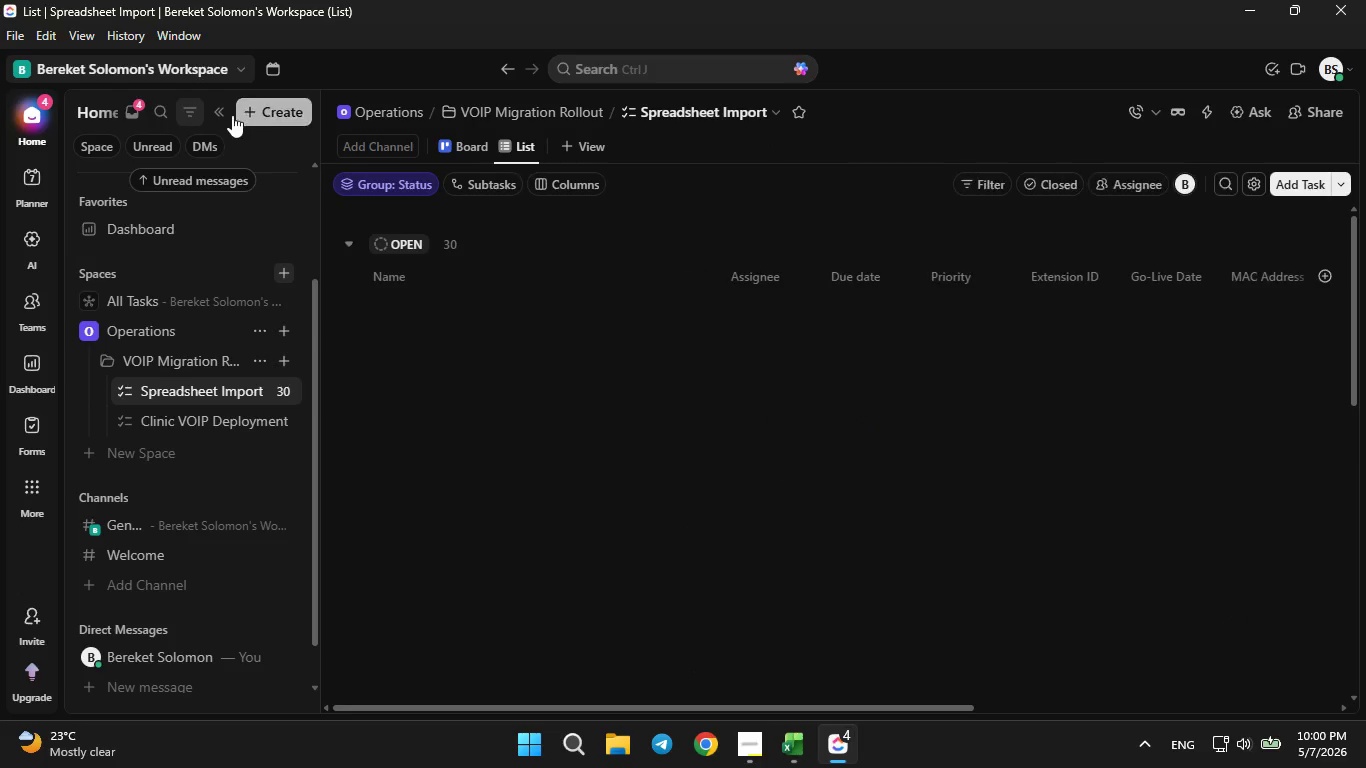 
left_click([224, 111])
 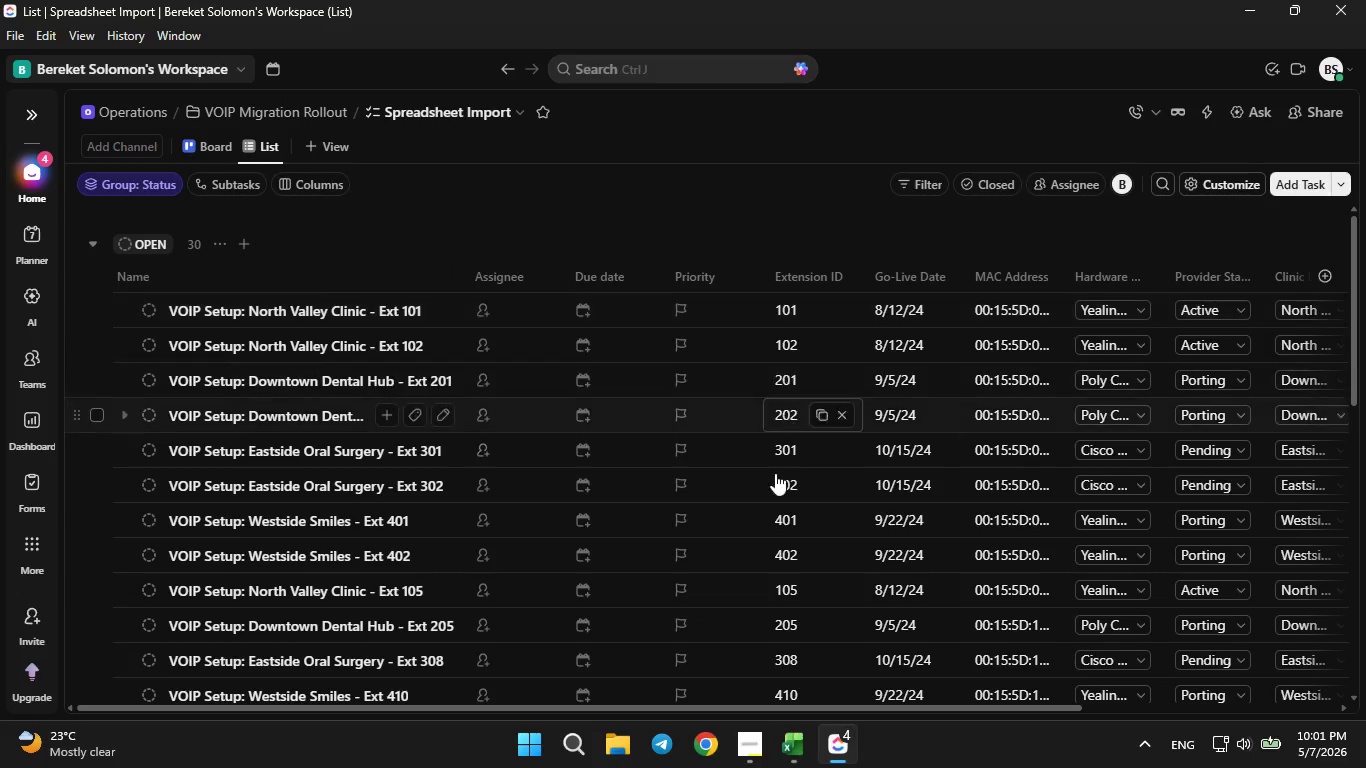 
left_click_drag(start_coordinate=[794, 710], to_coordinate=[709, 720])
 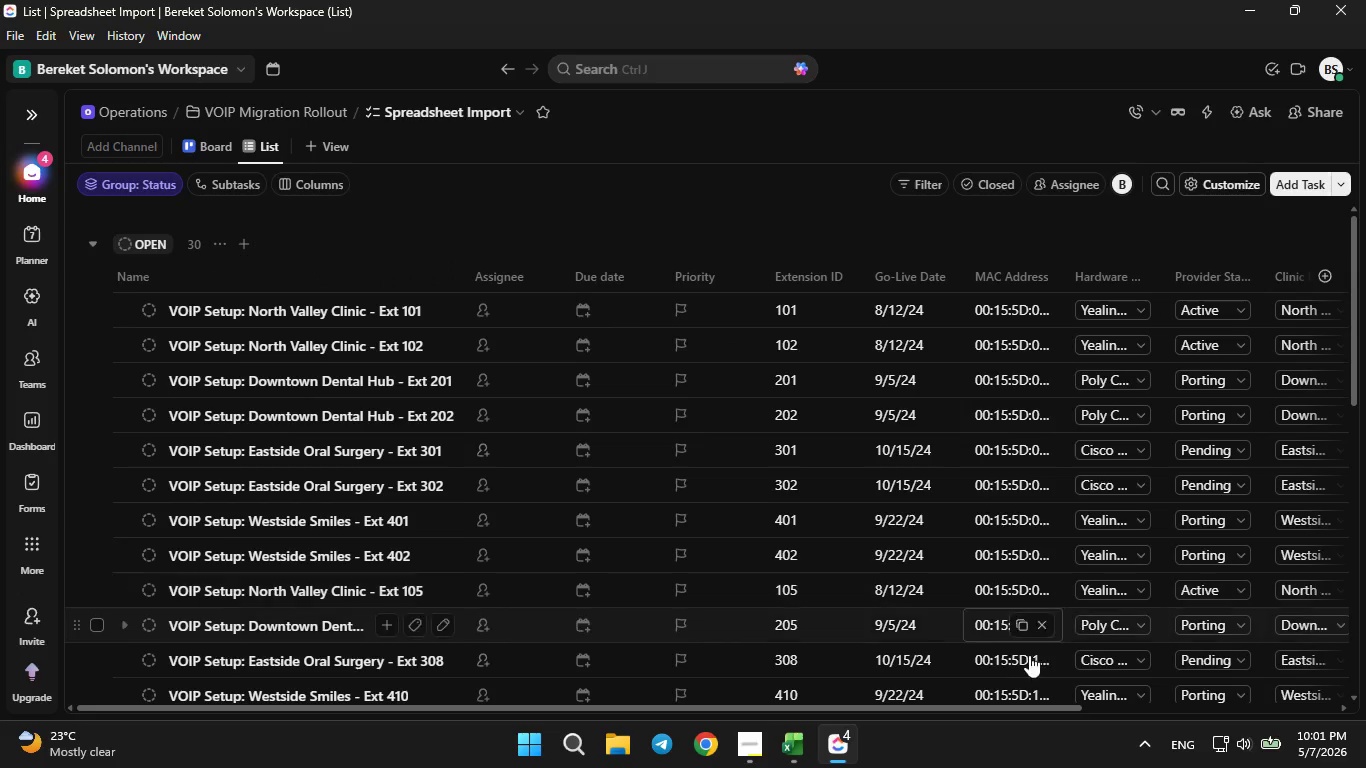 
left_click_drag(start_coordinate=[1004, 711], to_coordinate=[1282, 721])
 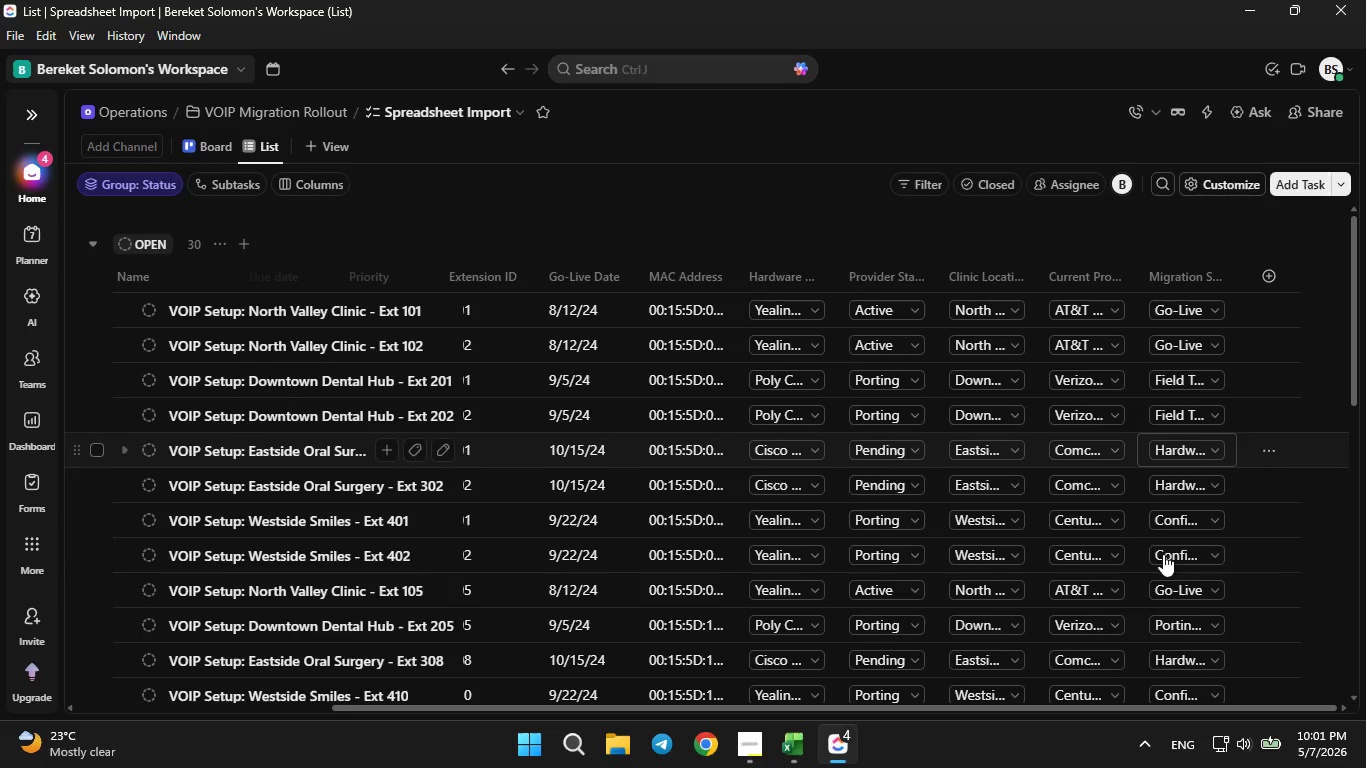 
left_click_drag(start_coordinate=[1112, 711], to_coordinate=[681, 688])
 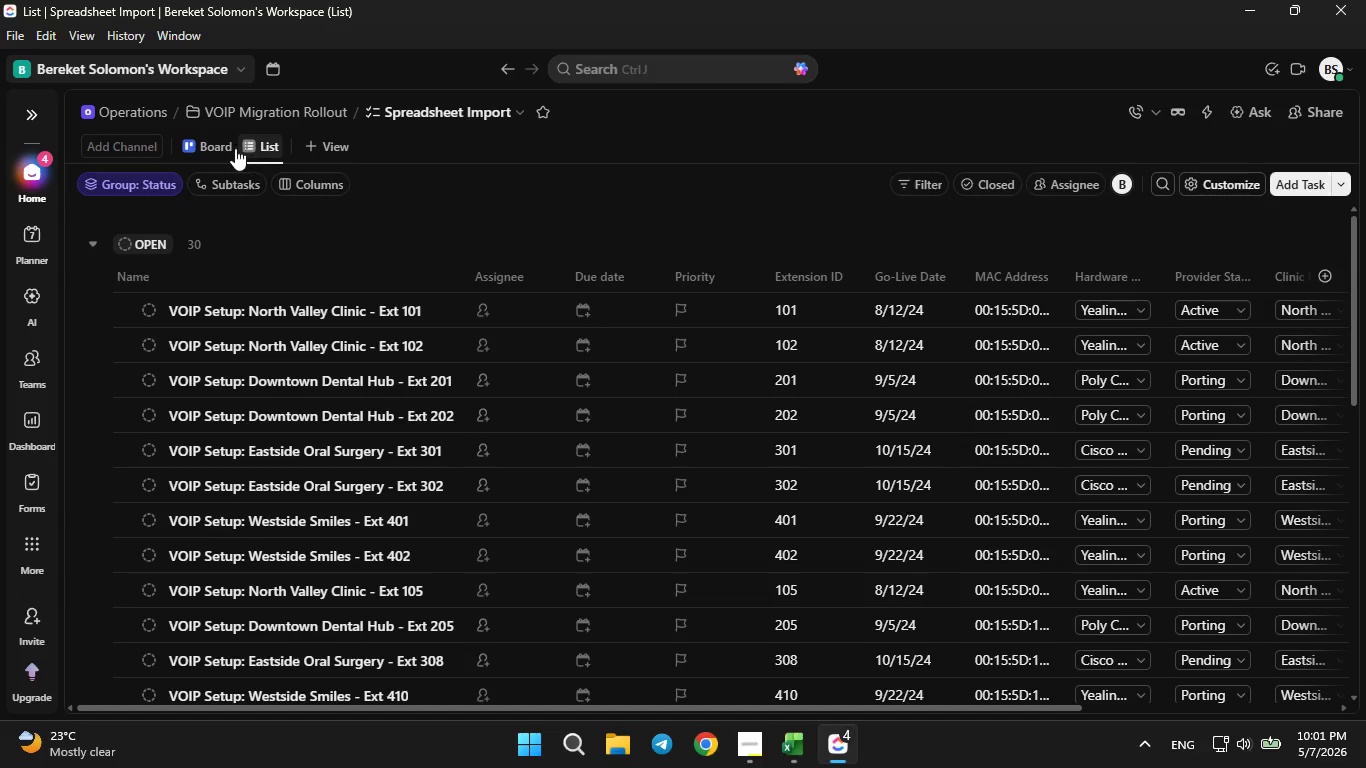 
left_click_drag(start_coordinate=[203, 143], to_coordinate=[263, 147])
 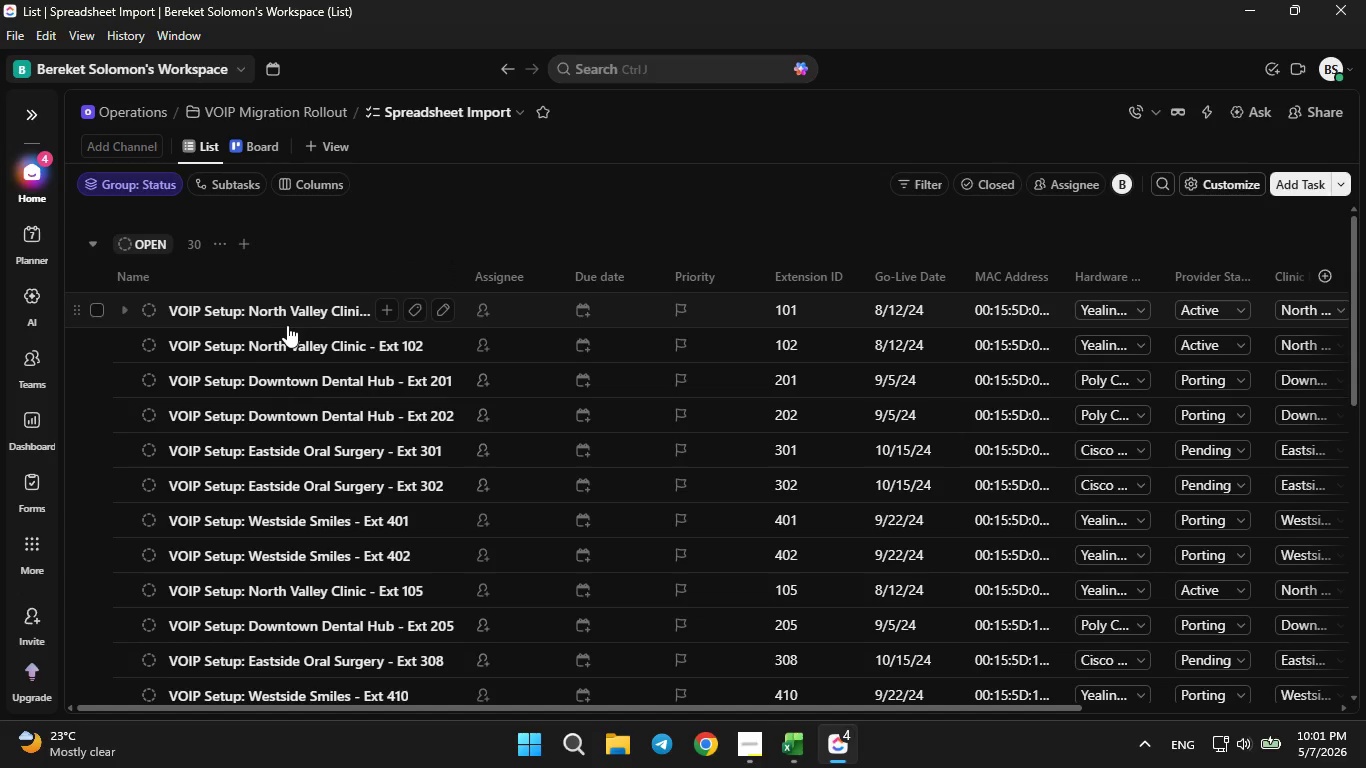 
mouse_move([314, 308])
 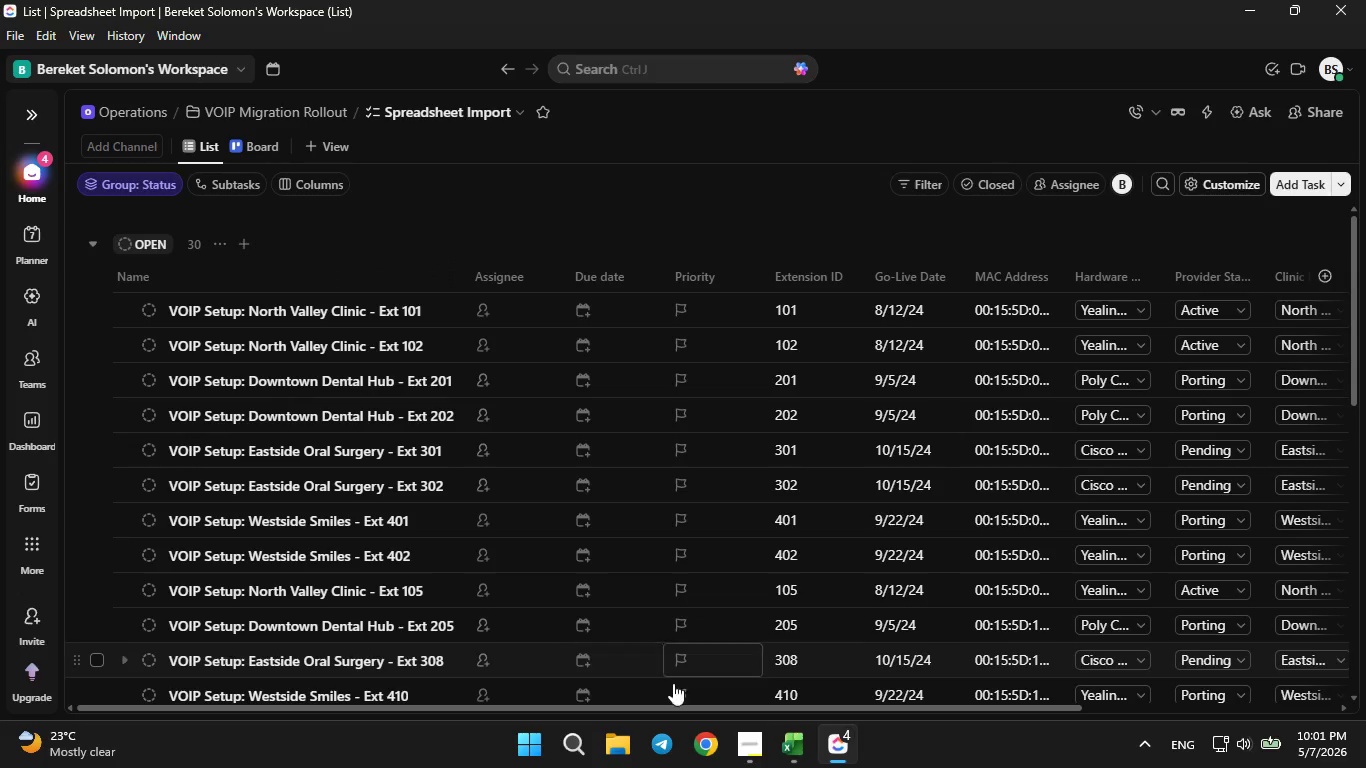 
left_click([740, 763])